 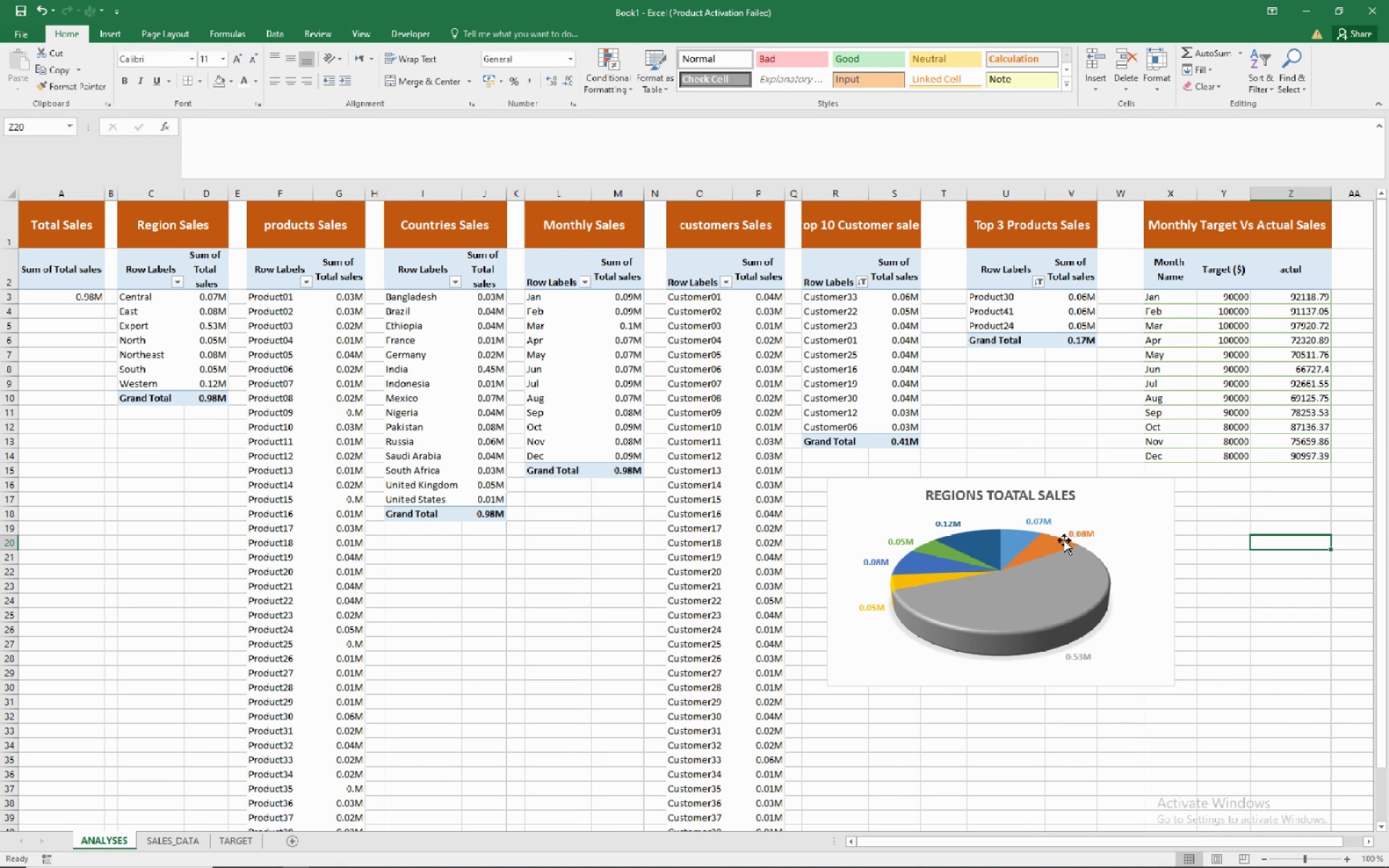 
left_click([587, 310])
 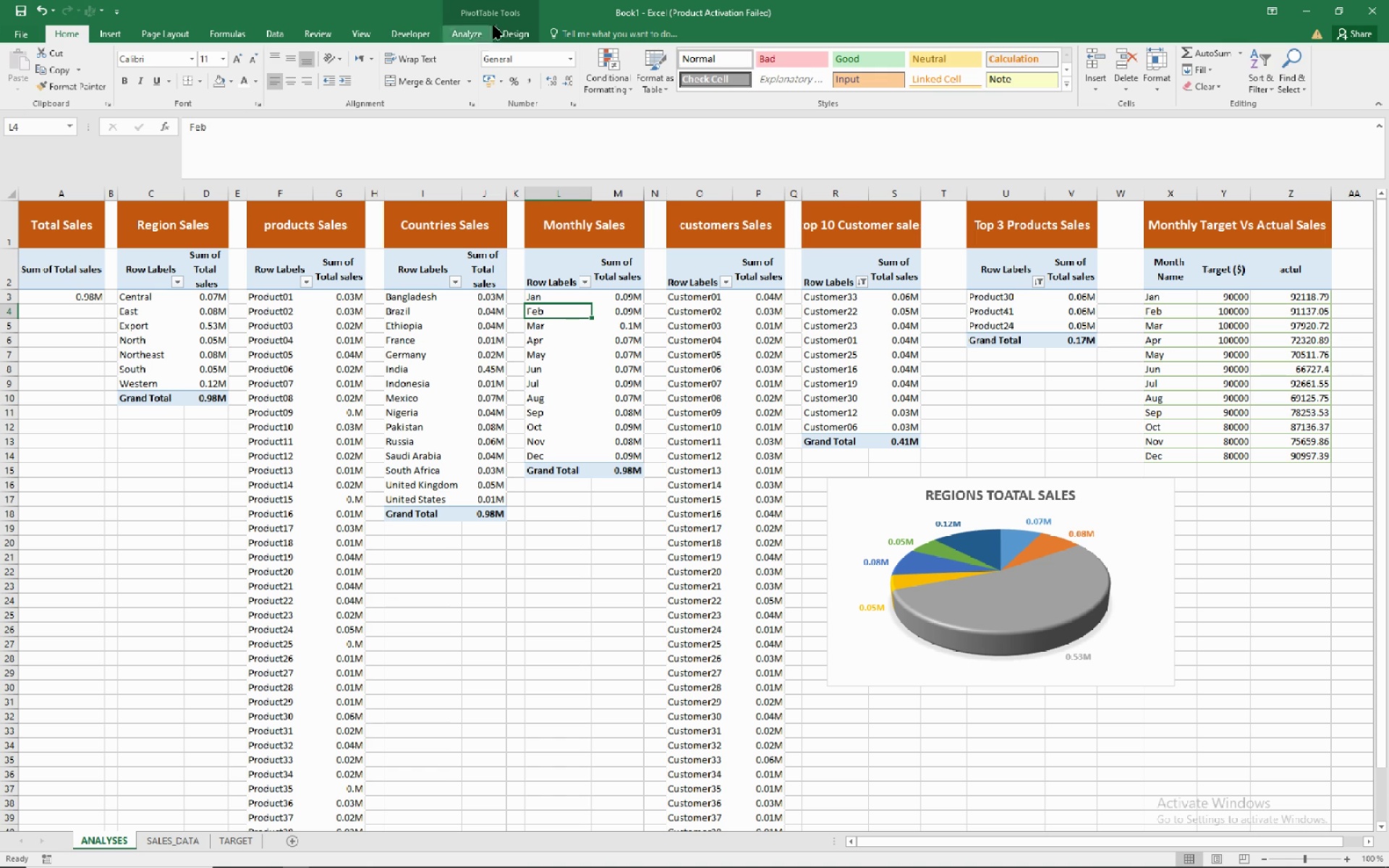 
mouse_move([485, 30])
 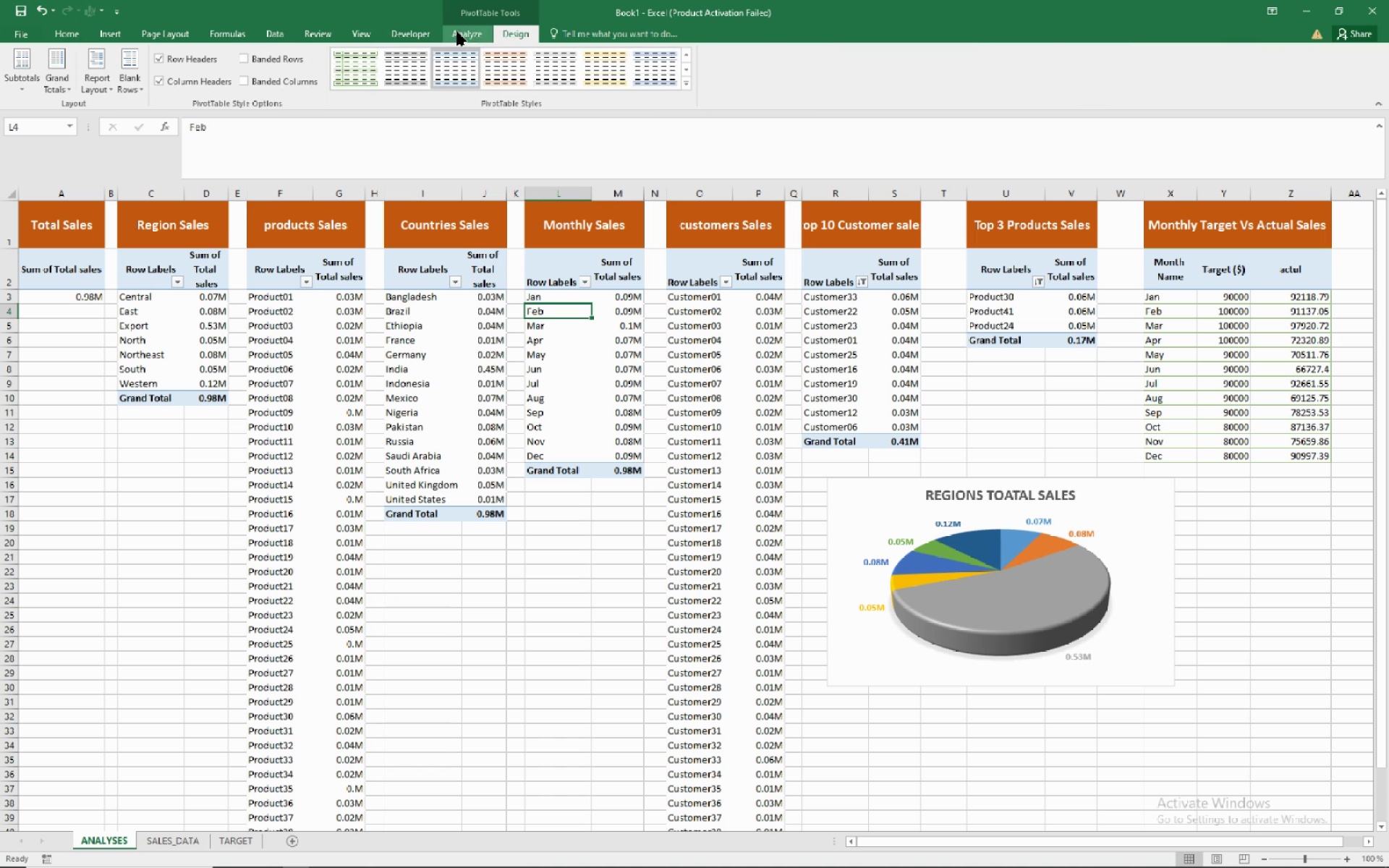 
left_click([457, 32])
 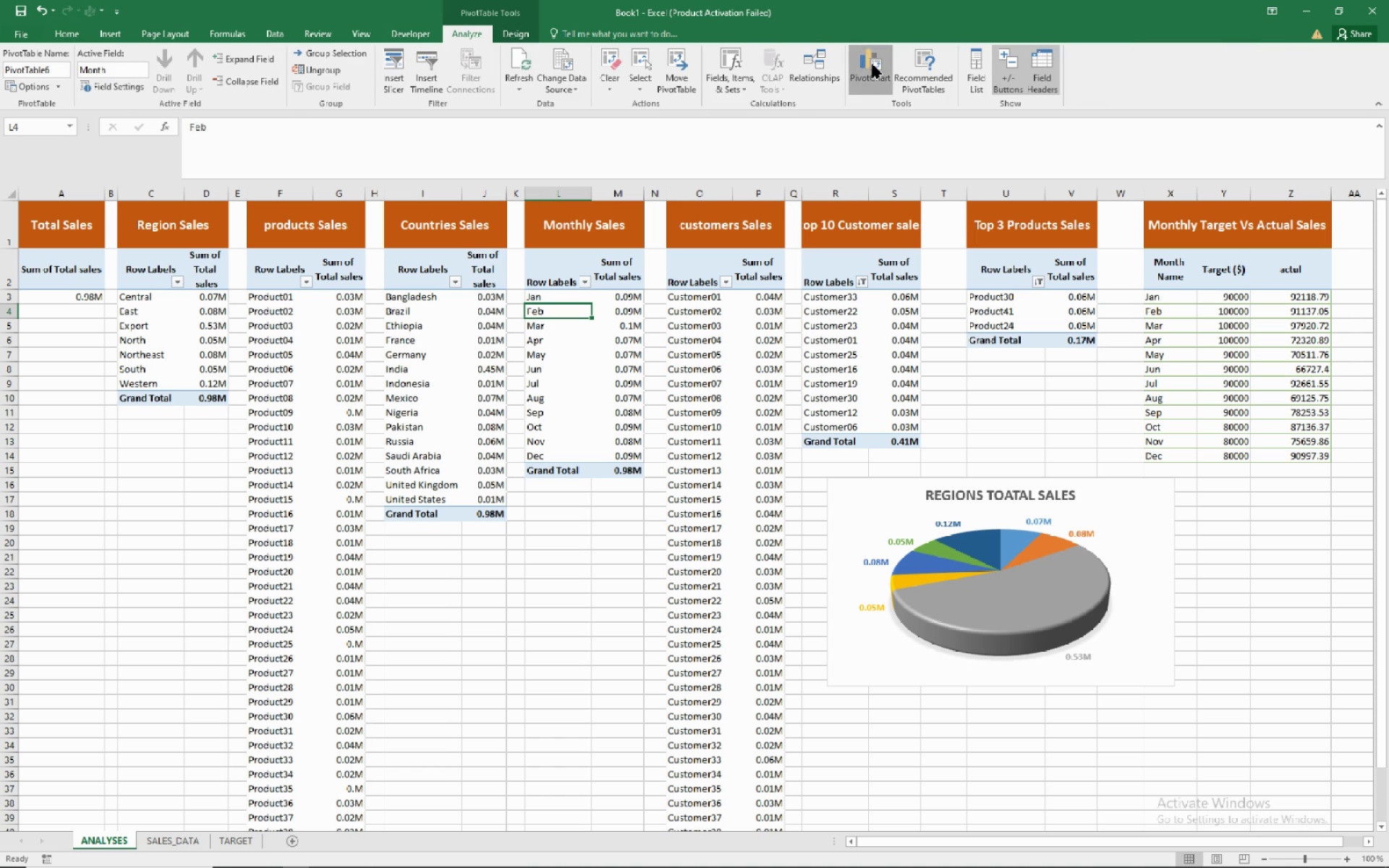 
left_click([872, 64])
 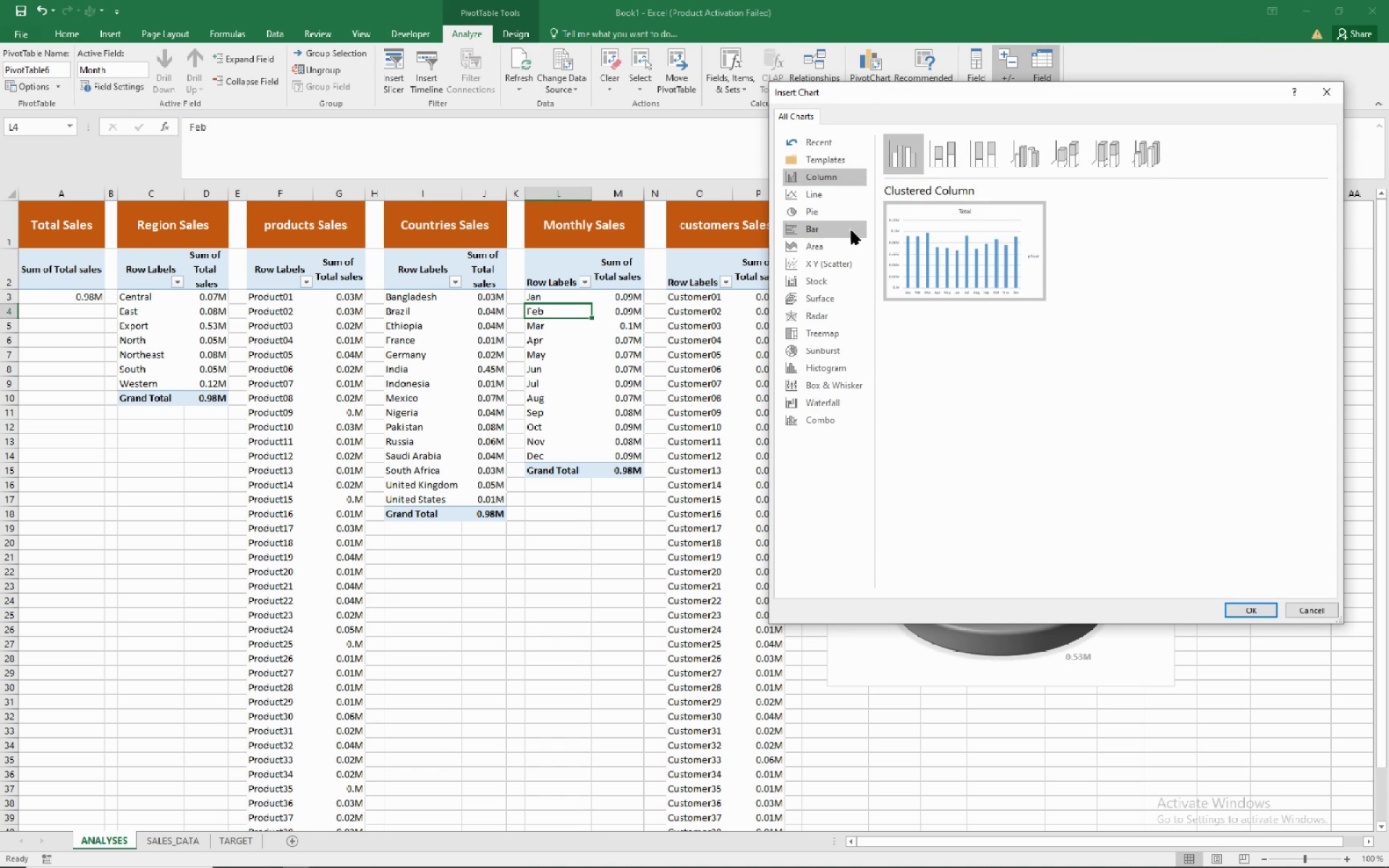 
wait(5.65)
 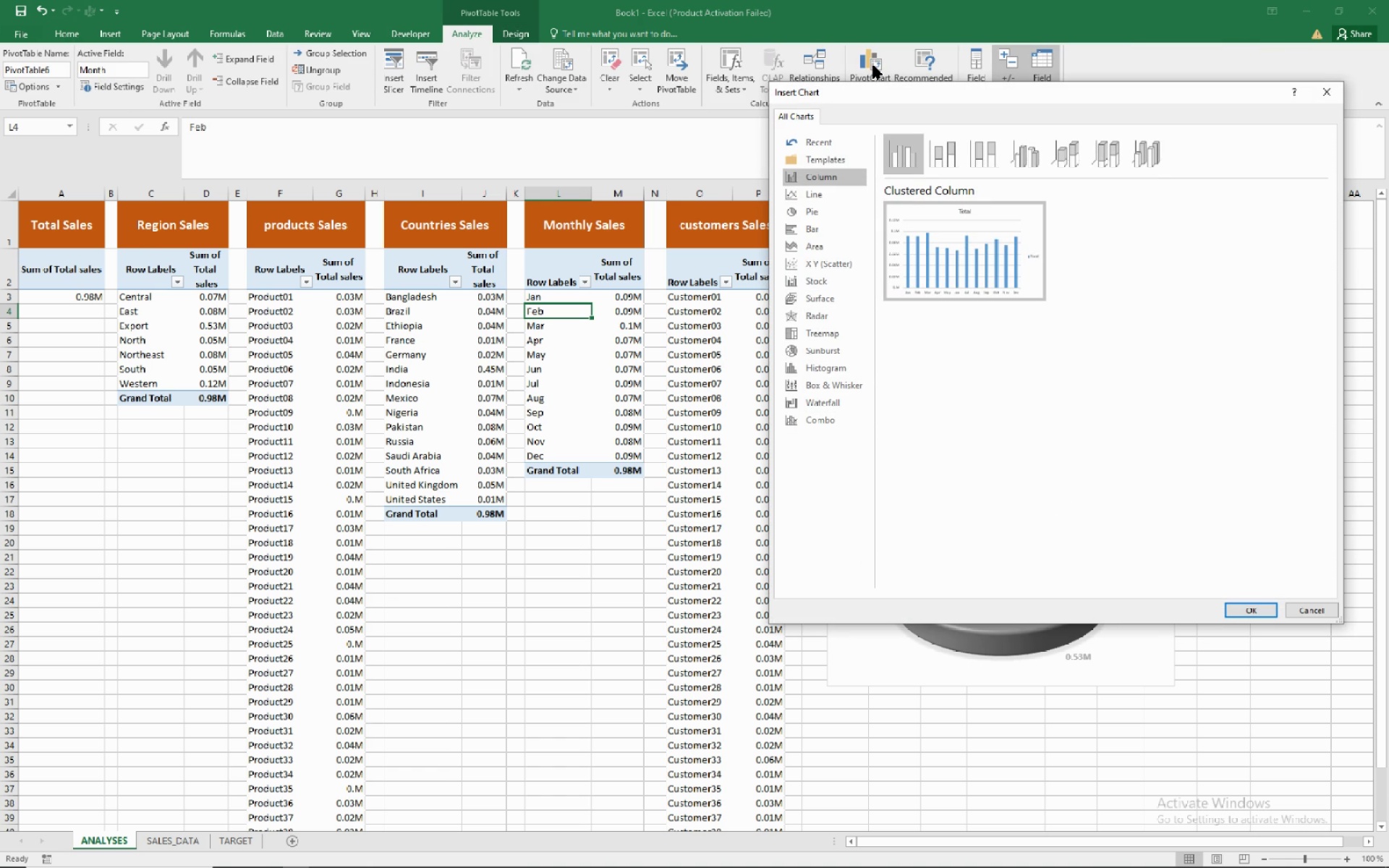 
left_click([844, 197])
 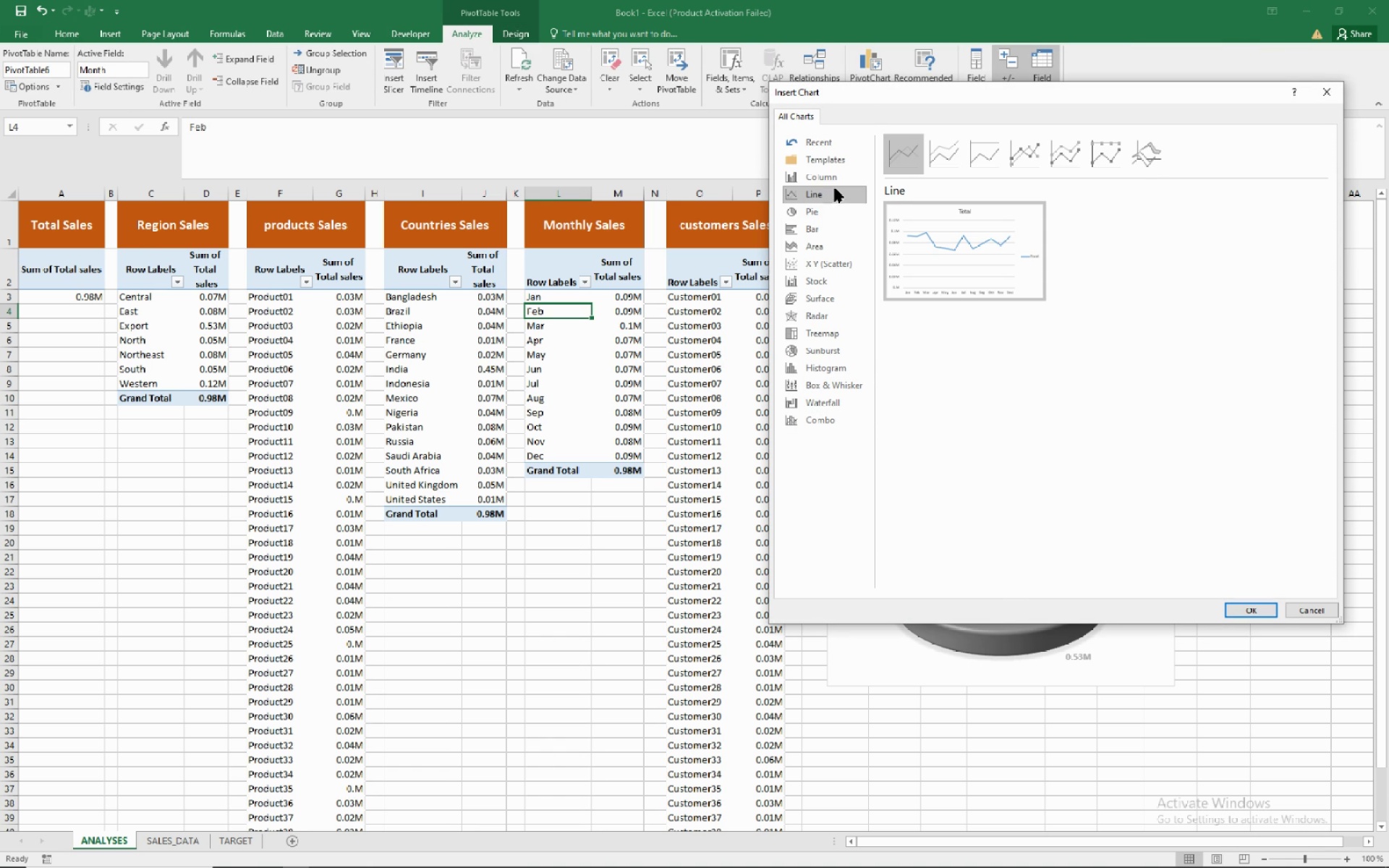 
wait(10.9)
 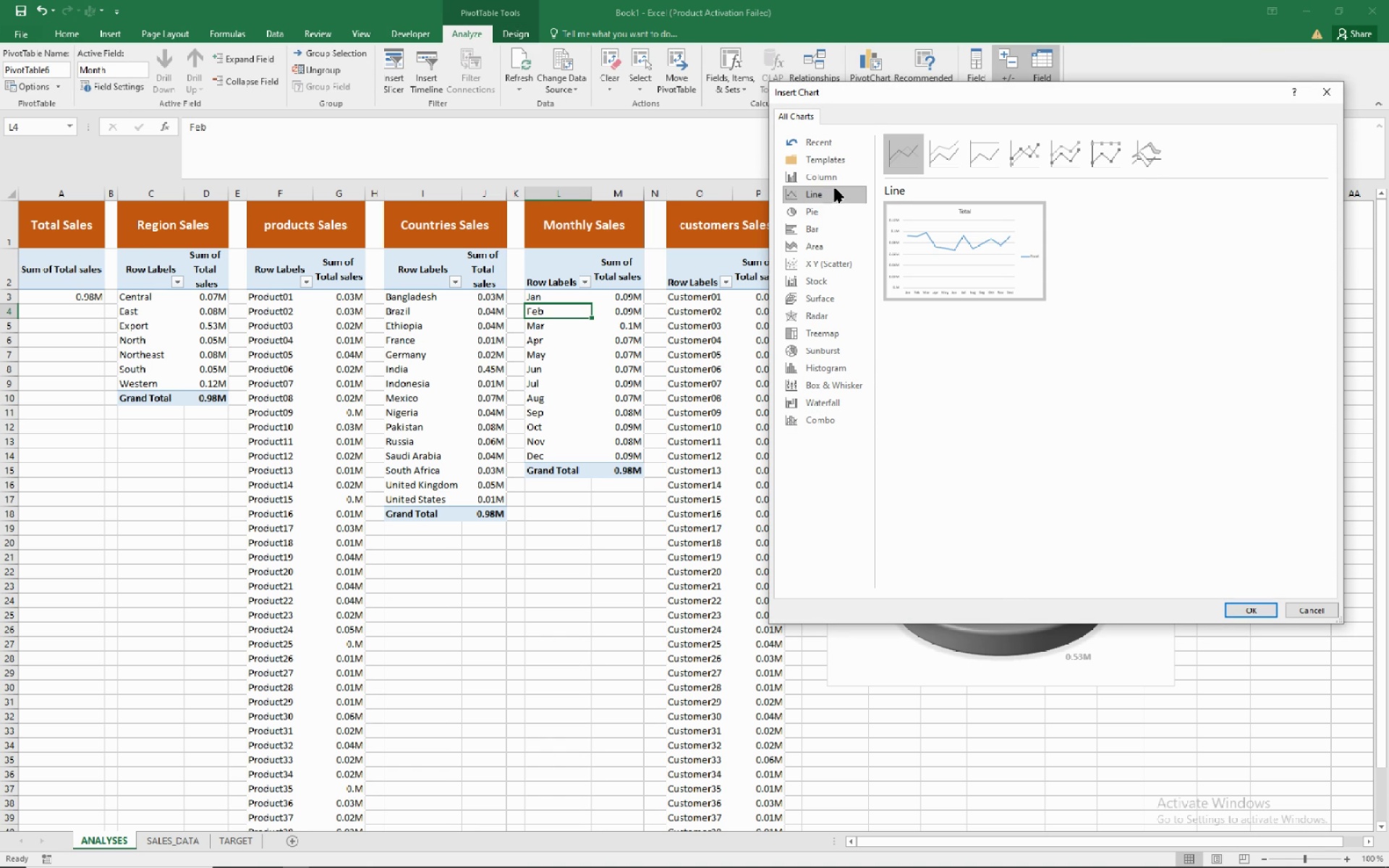 
left_click([972, 258])
 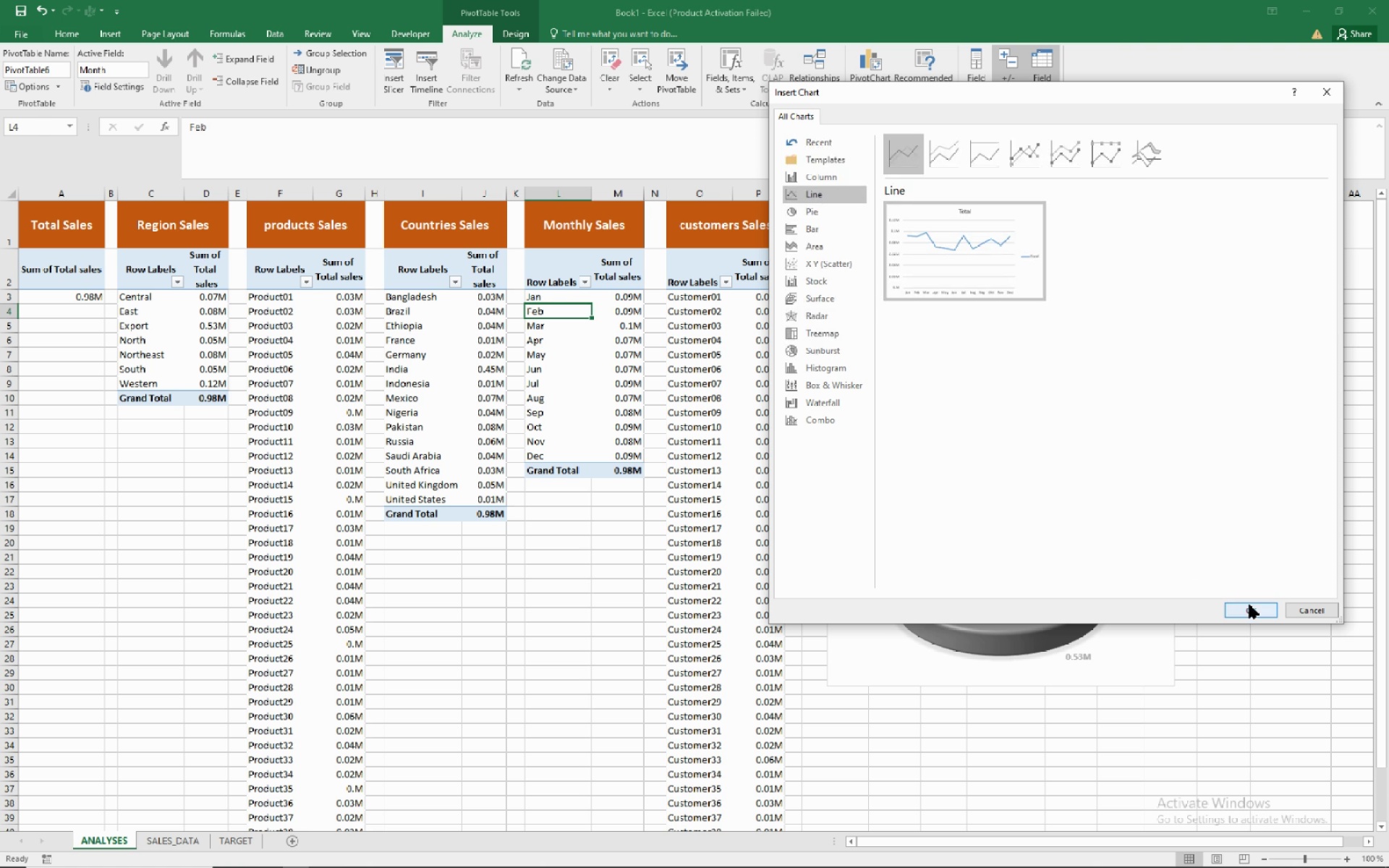 
left_click([1249, 605])